 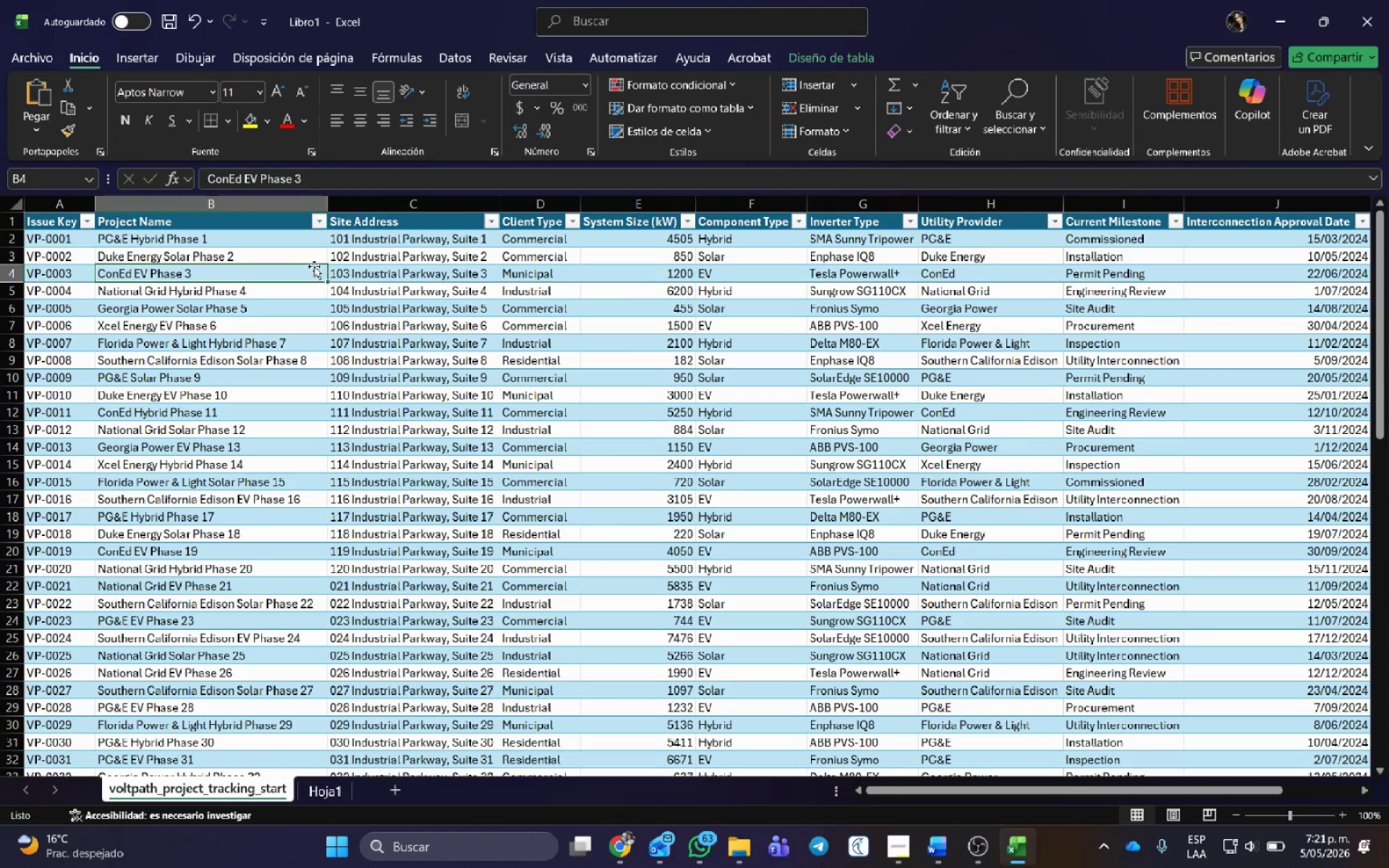 
left_click([559, 236])
 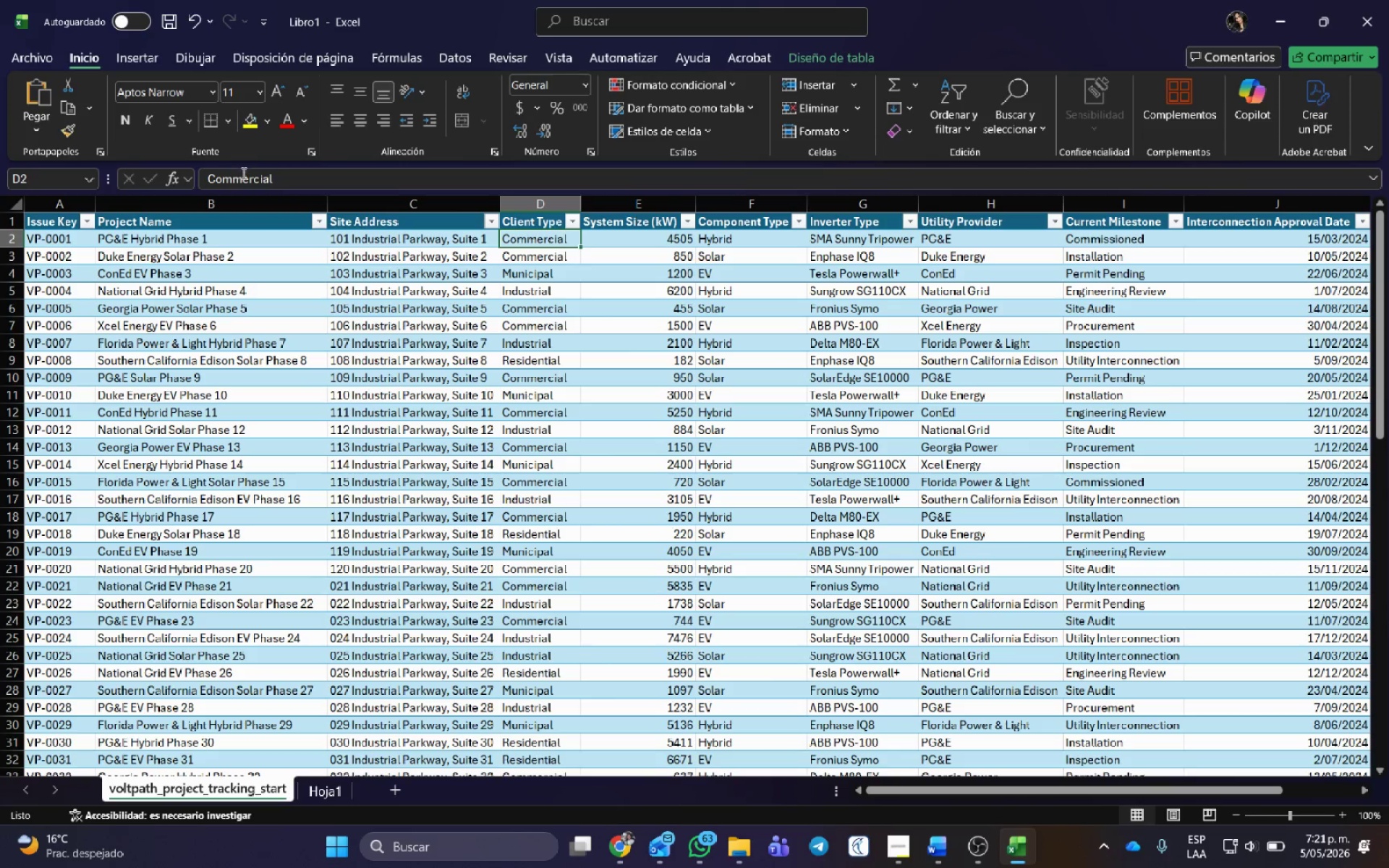 
double_click([245, 174])
 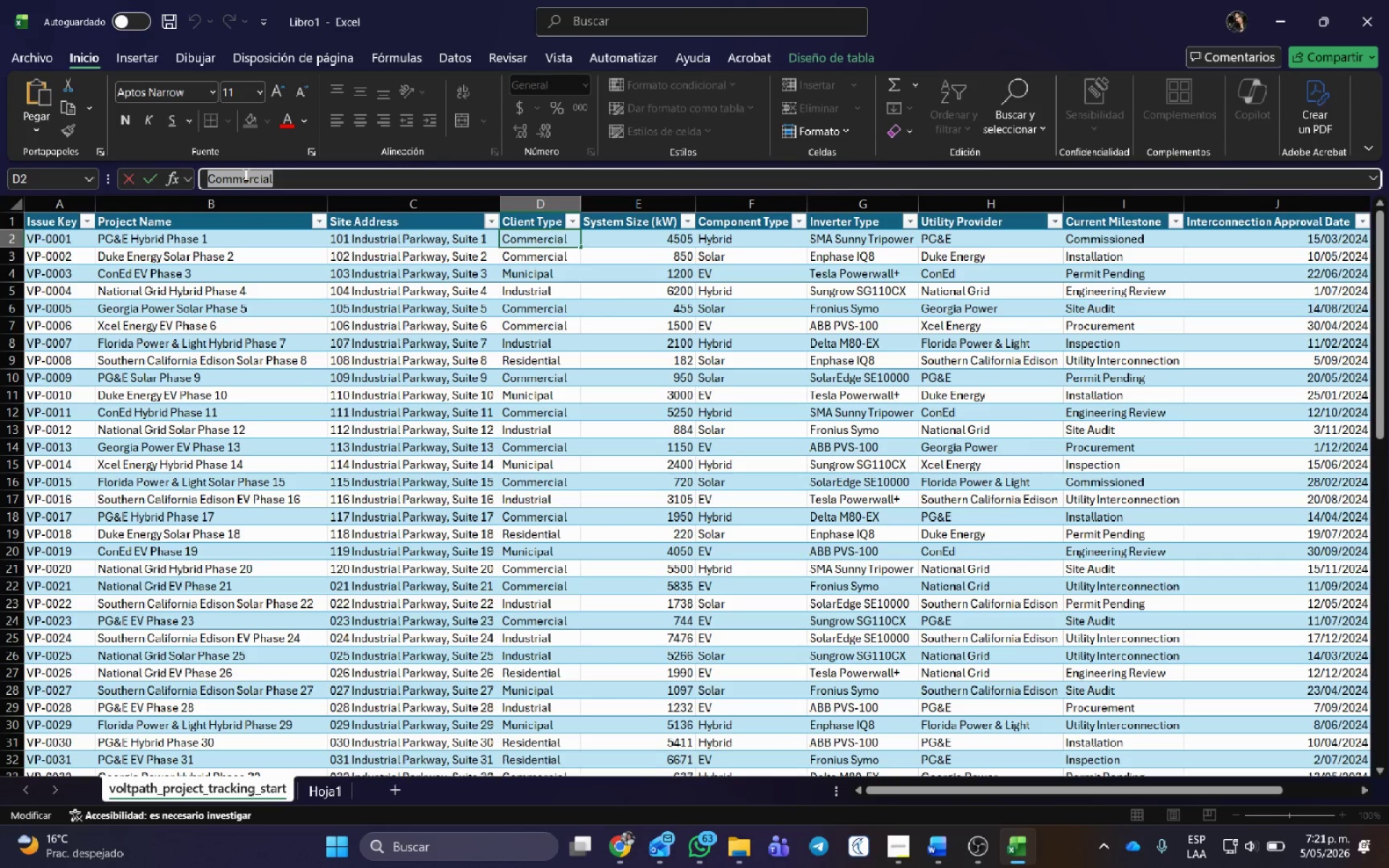 
key(Control+C)
 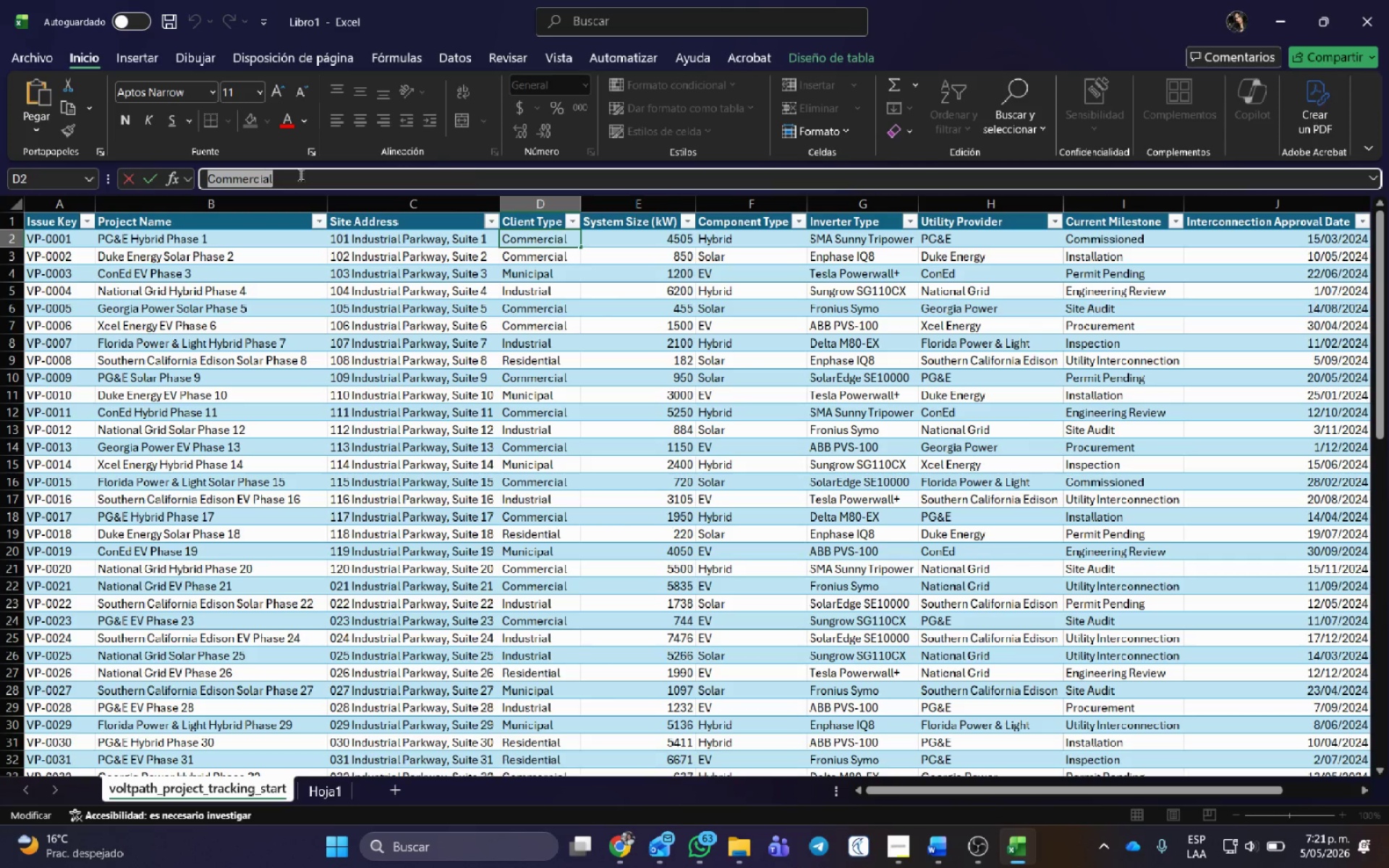 
key(Alt+AltLeft)
 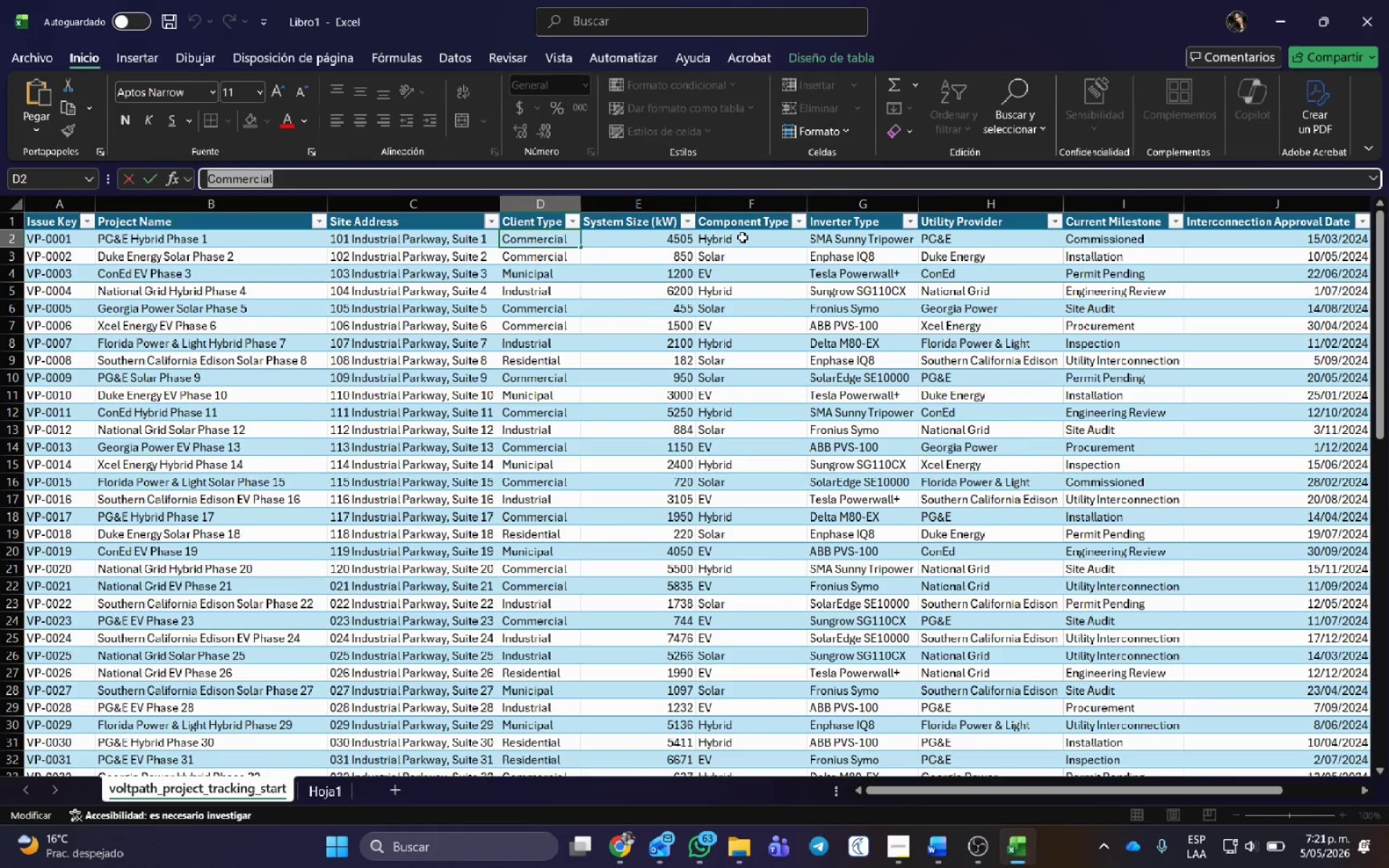 
key(Alt+Tab)